 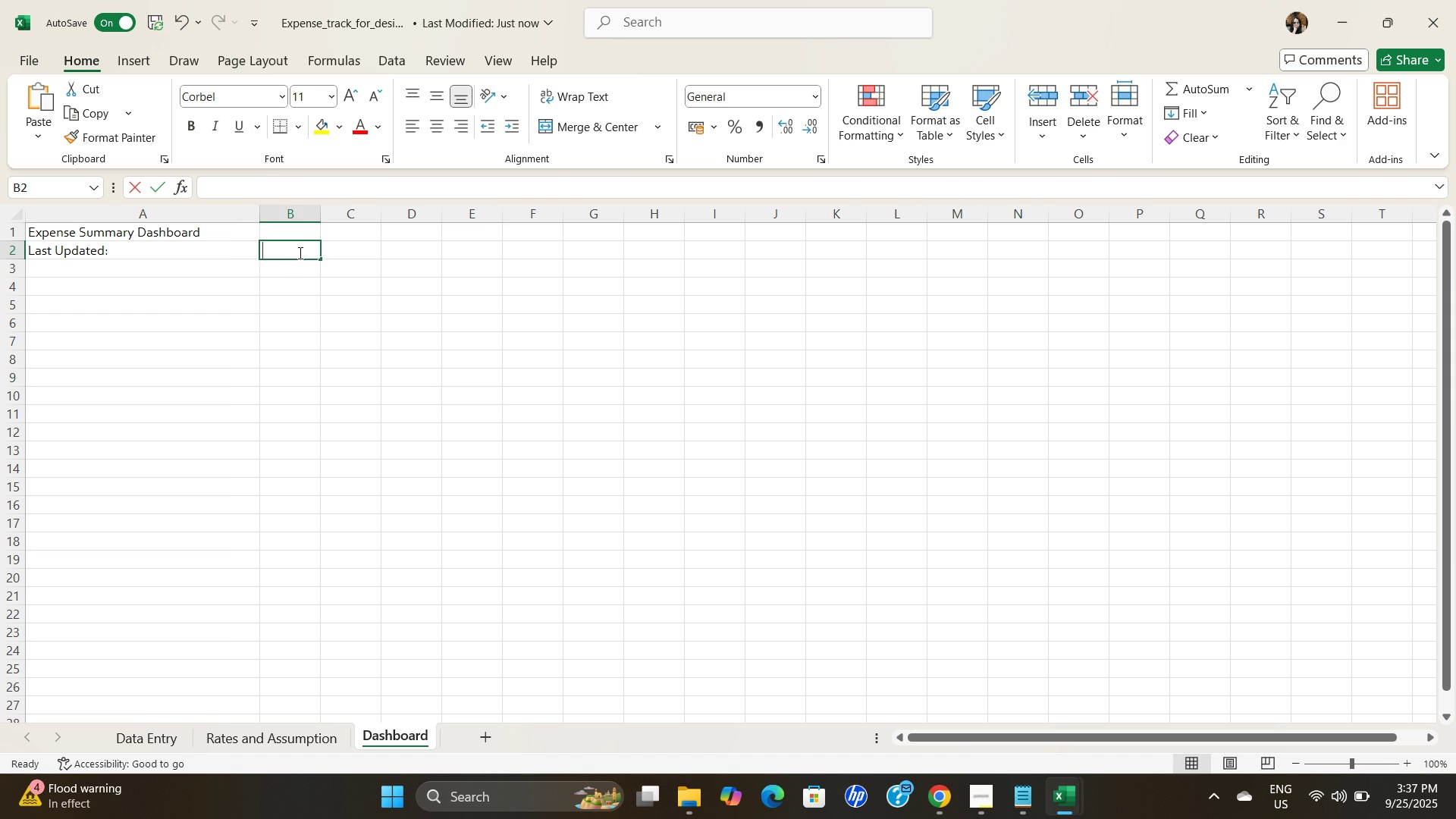 
double_click([299, 253])
 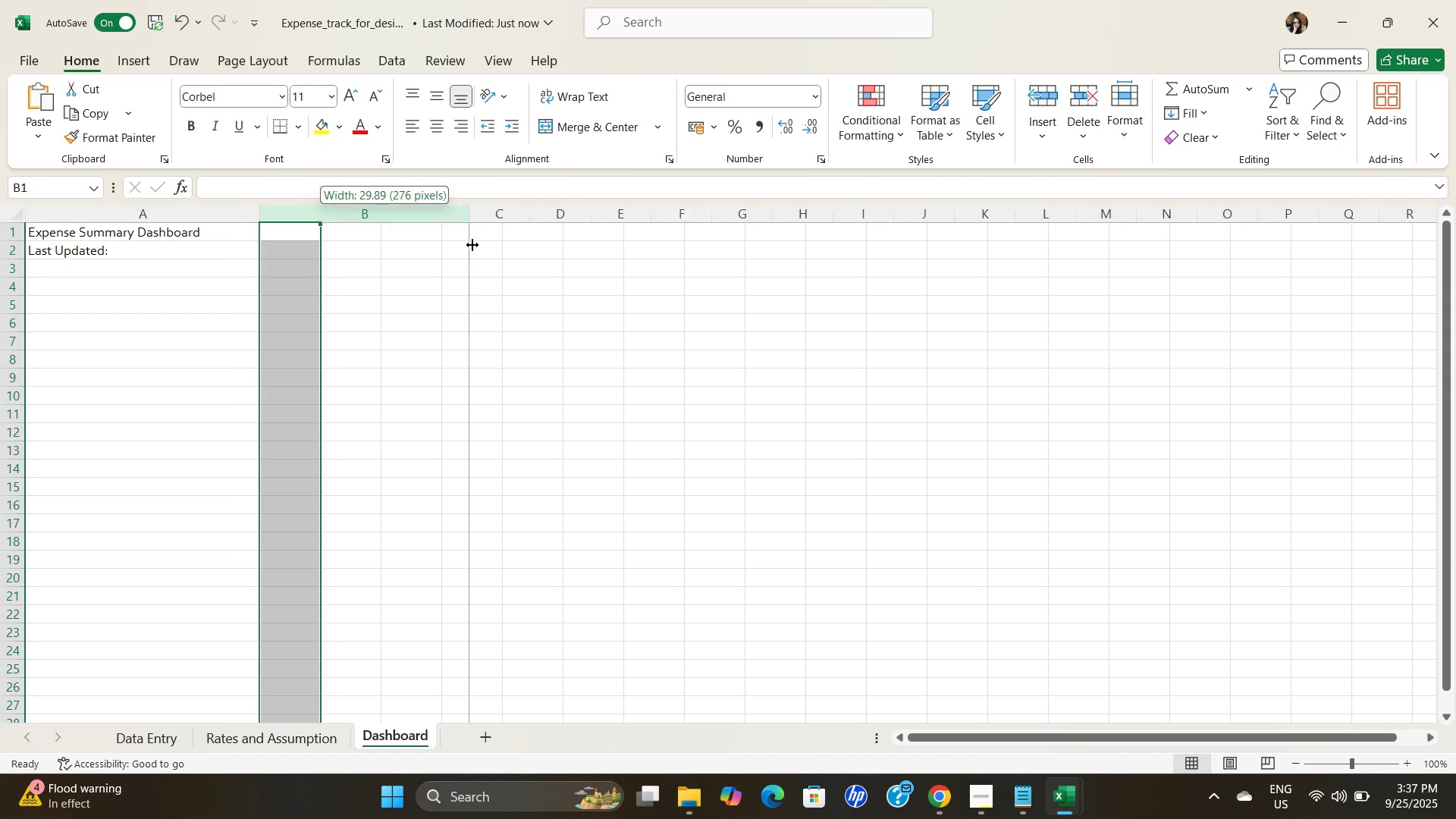 
double_click([310, 249])
 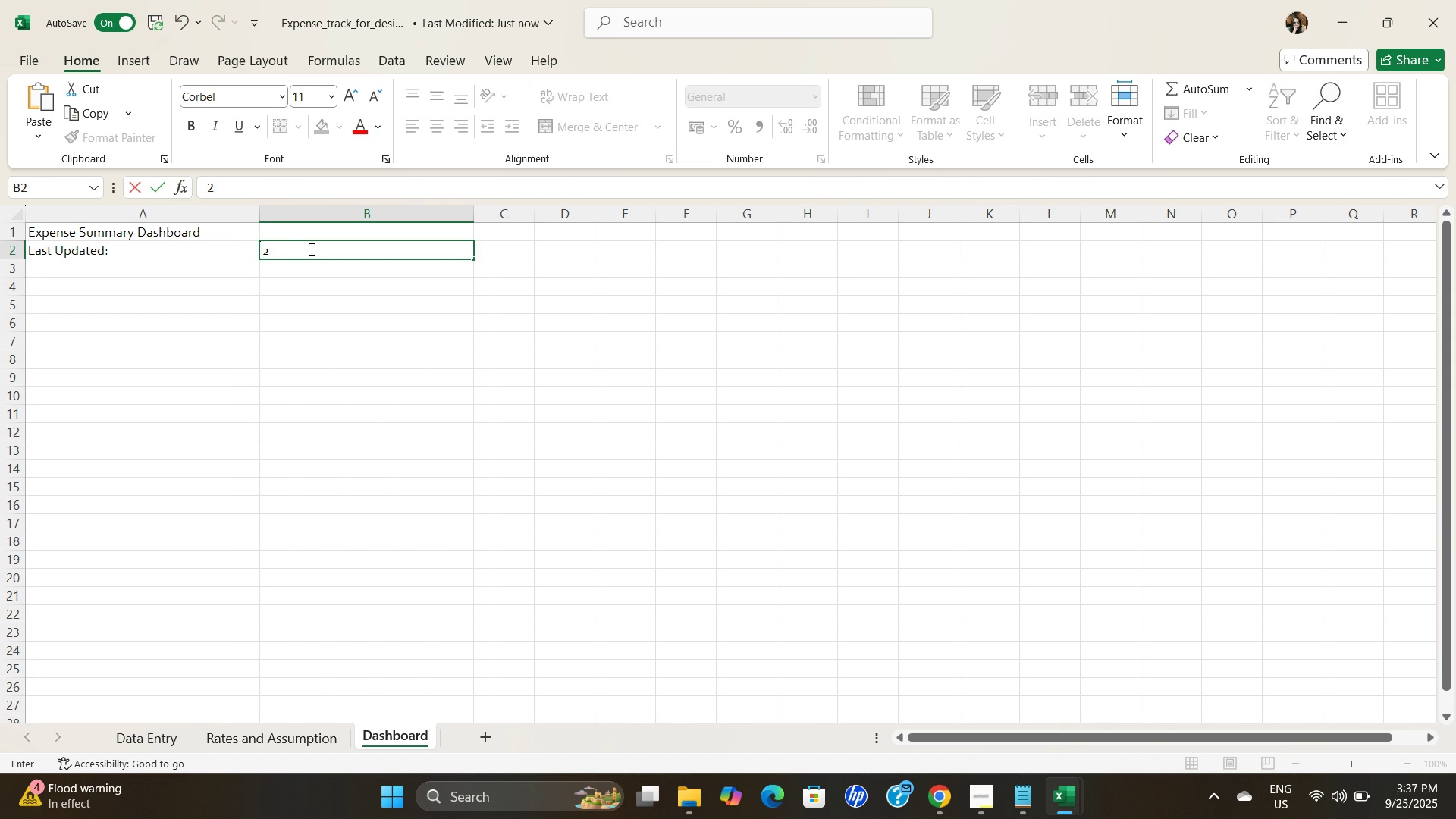 
key(Numpad2)
 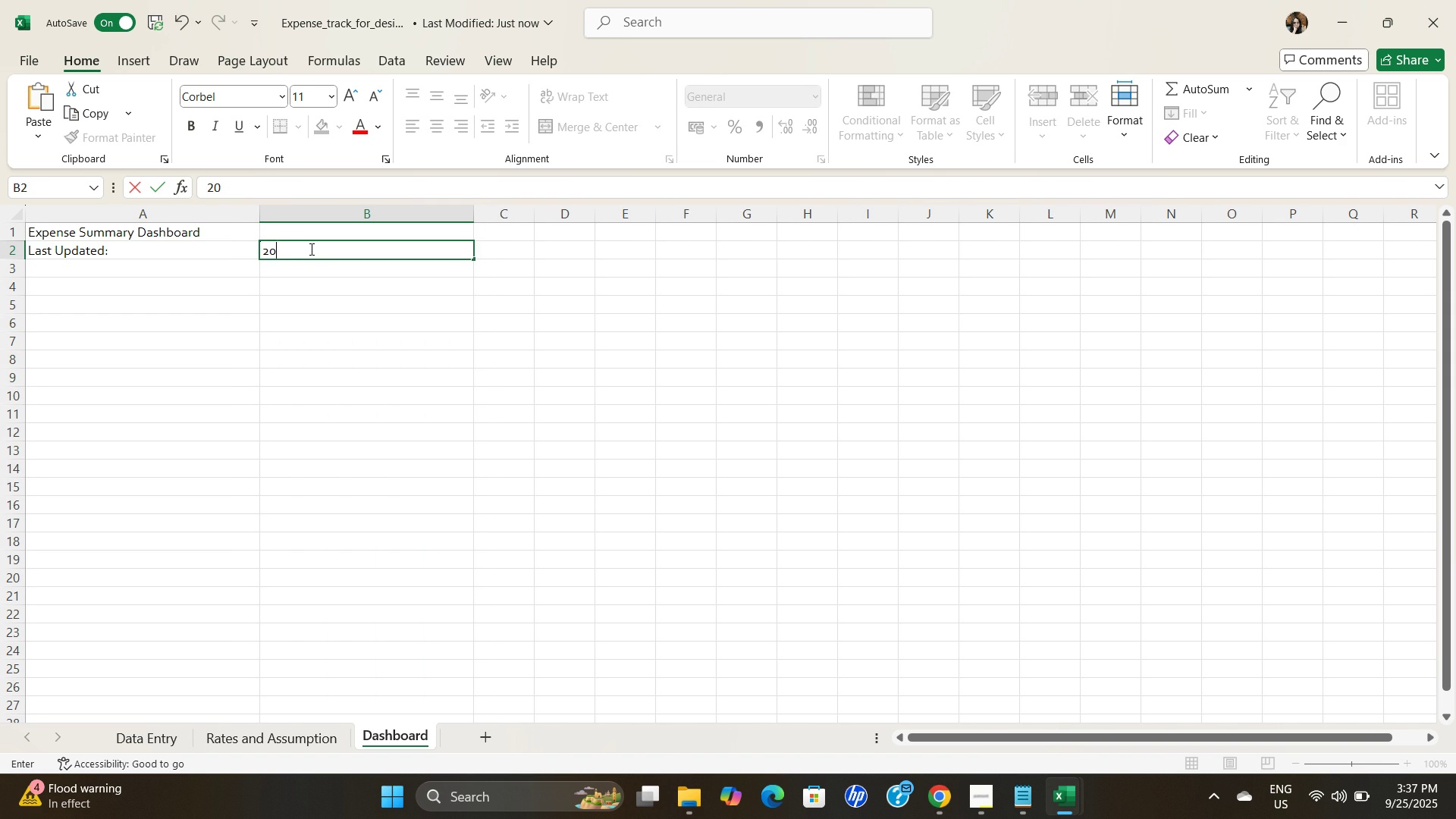 
key(Numpad0)
 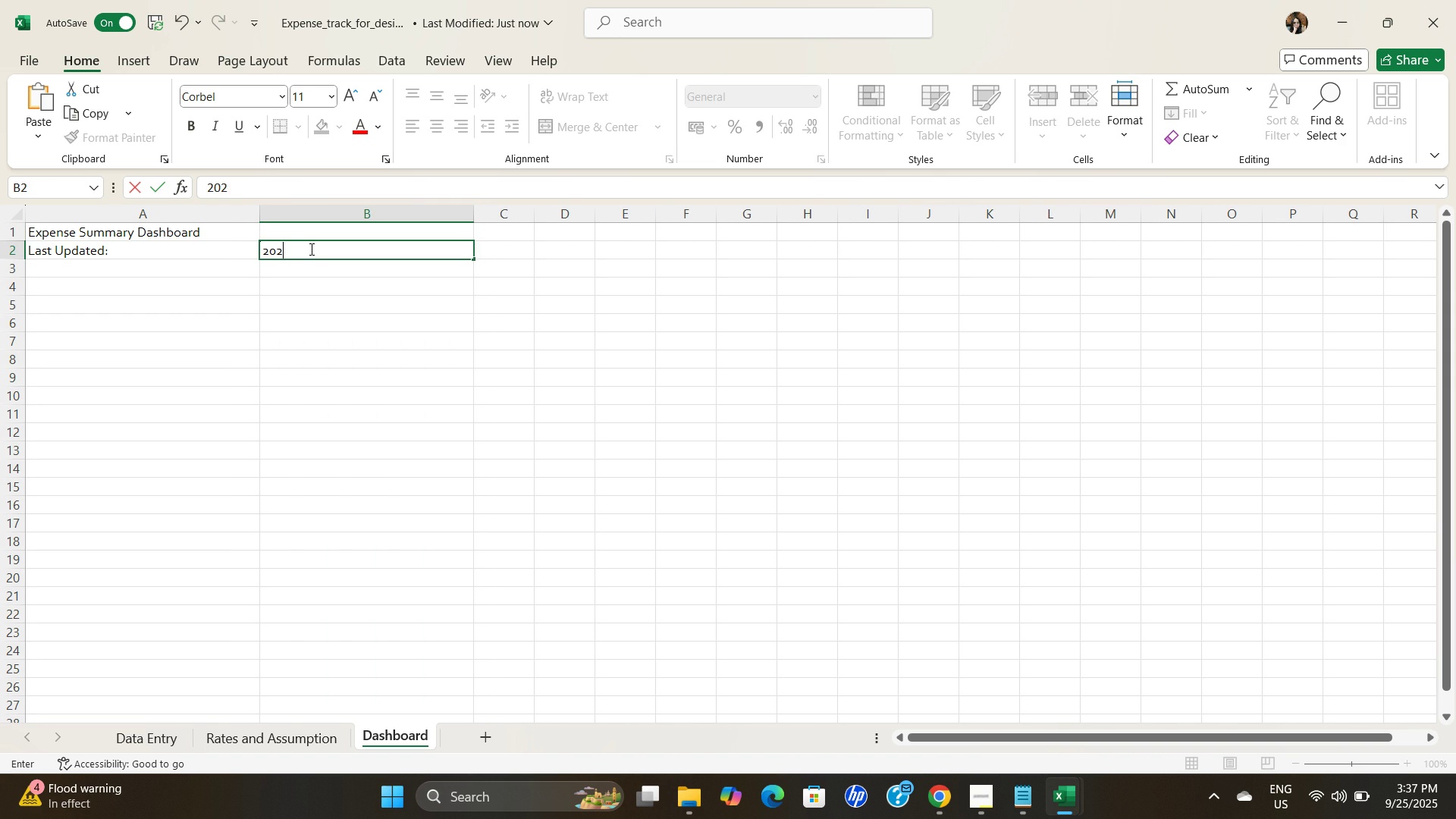 
key(Numpad2)
 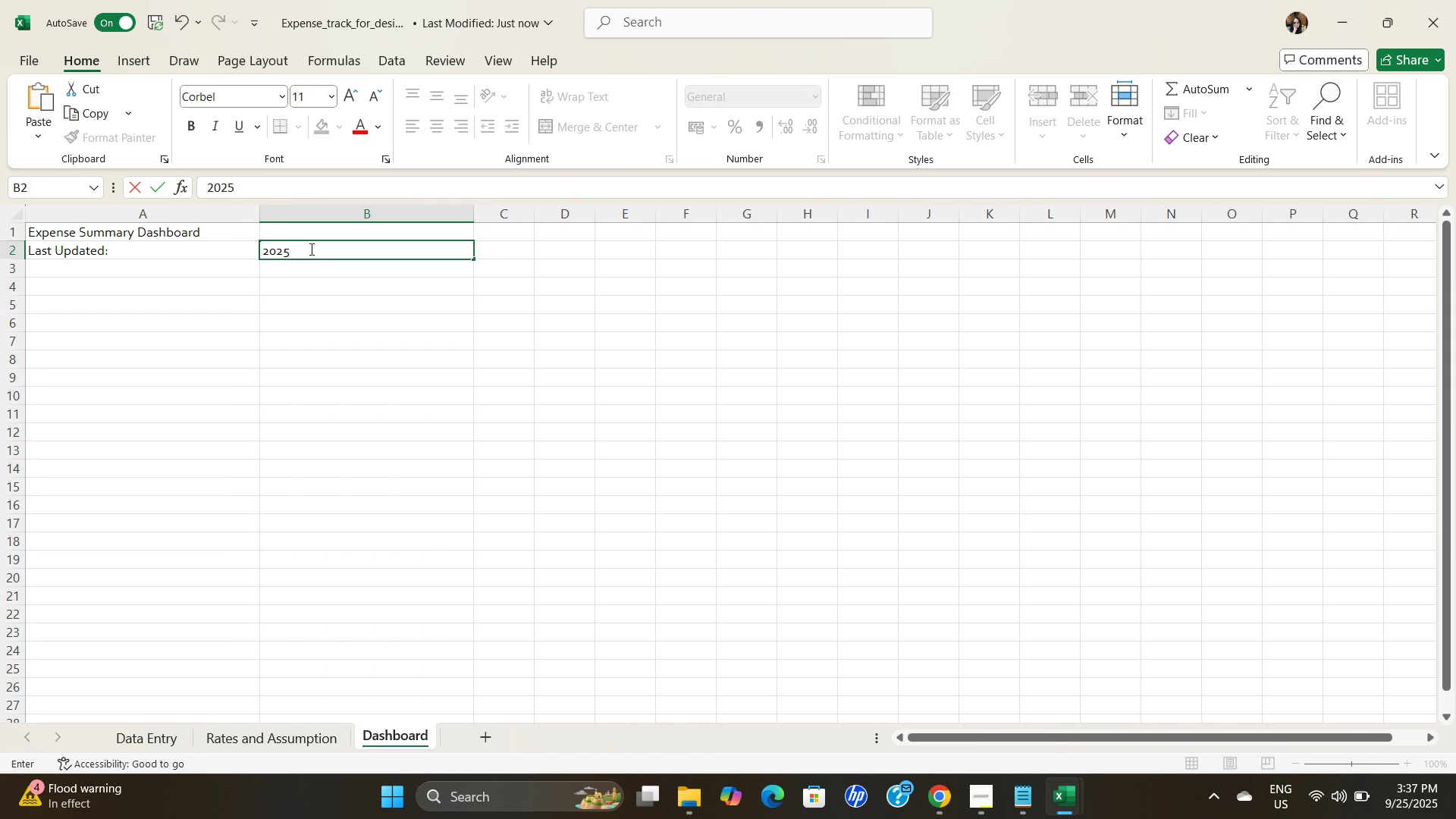 
key(Numpad5)